 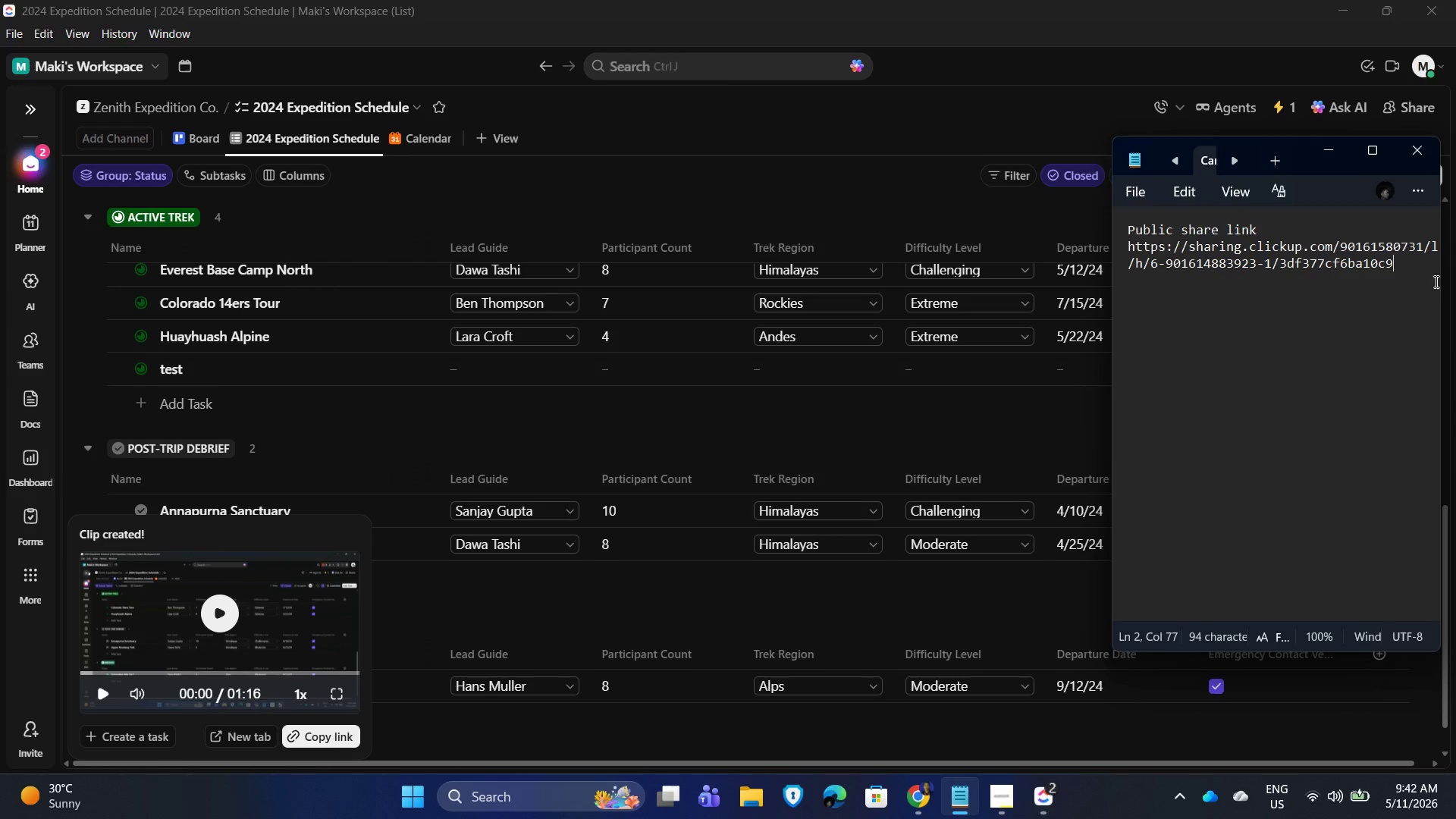 
key(Enter)
 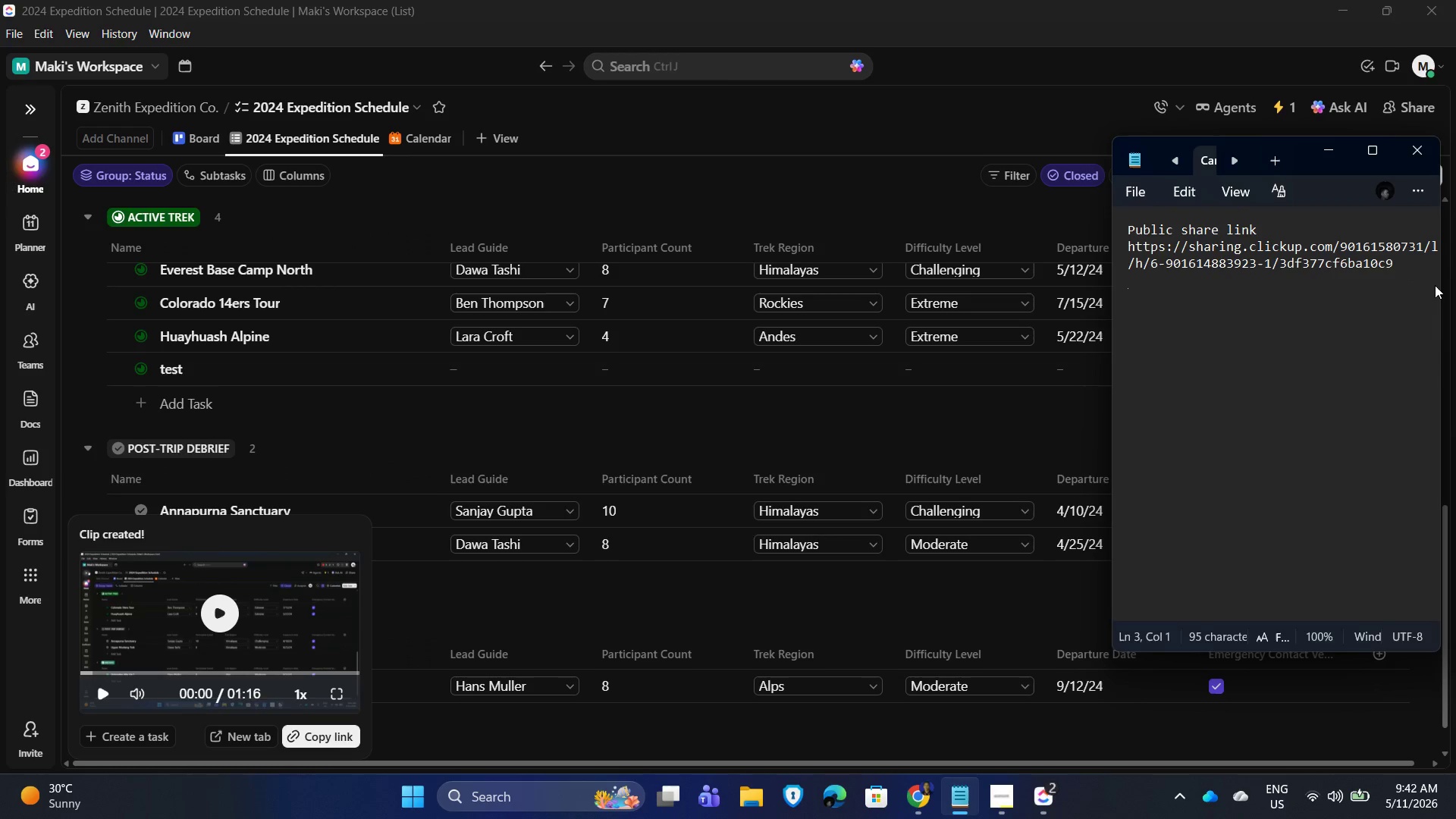 
key(Enter)
 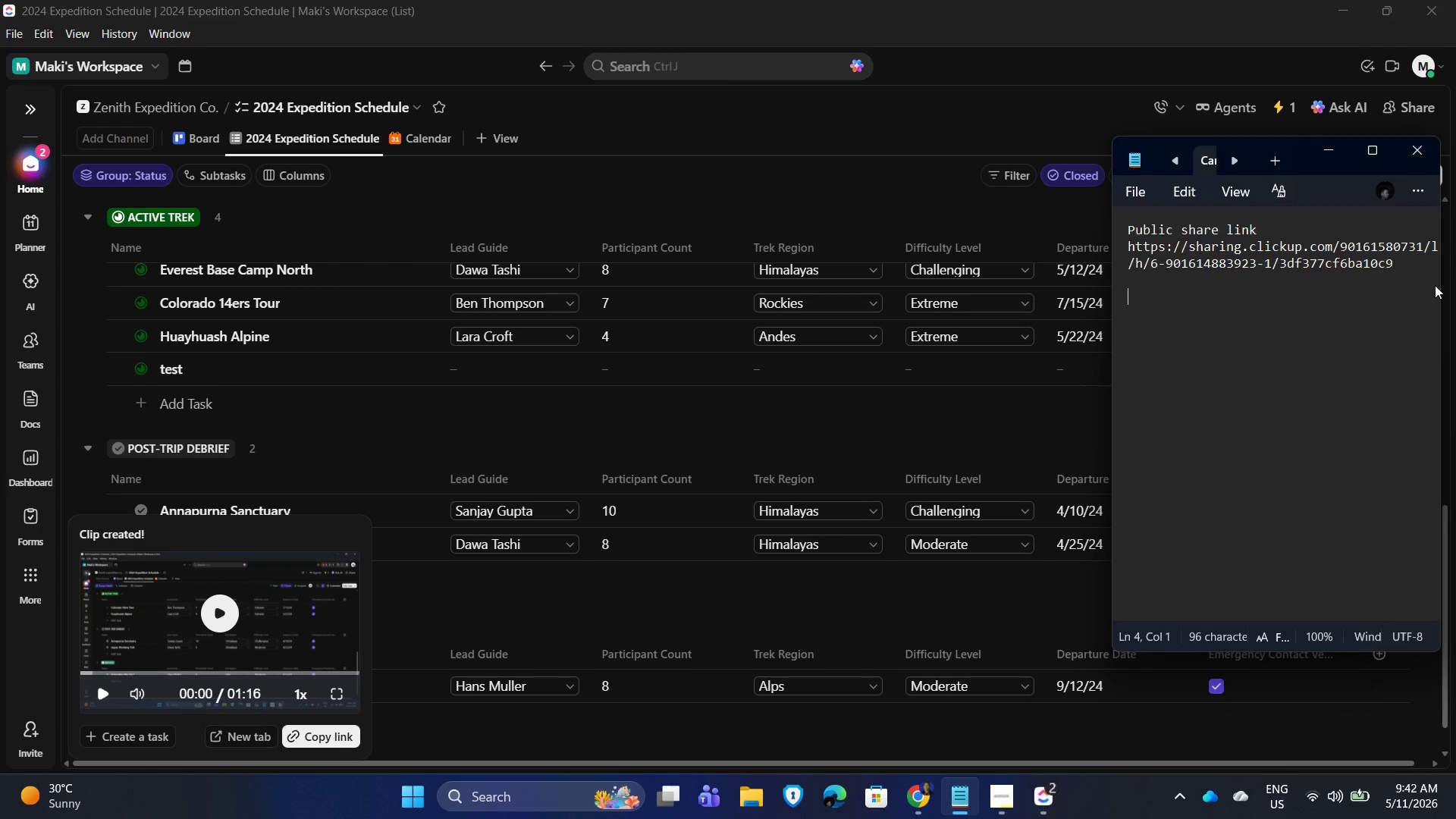 
key(Control+ControlLeft)
 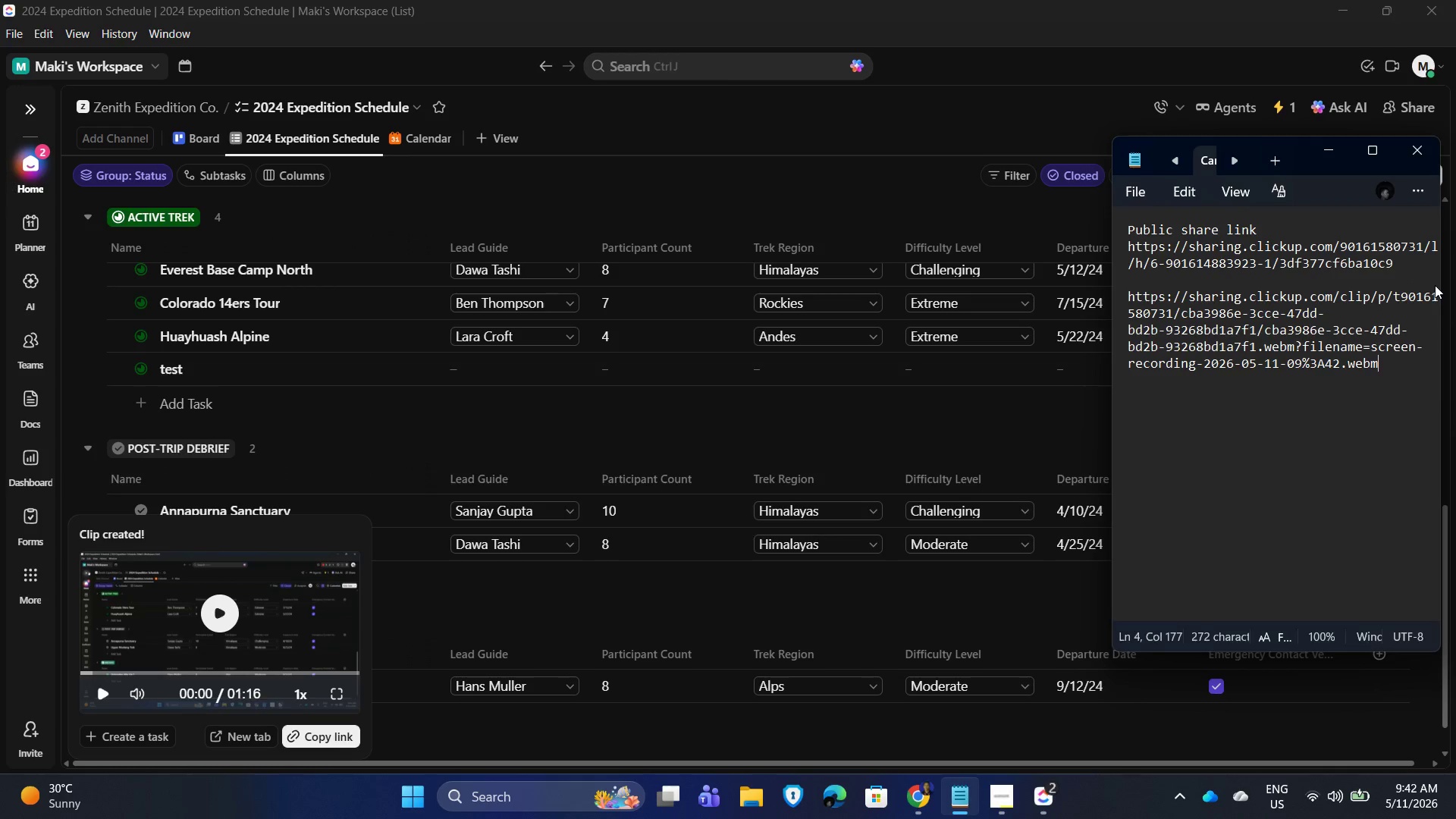 
key(Control+V)
 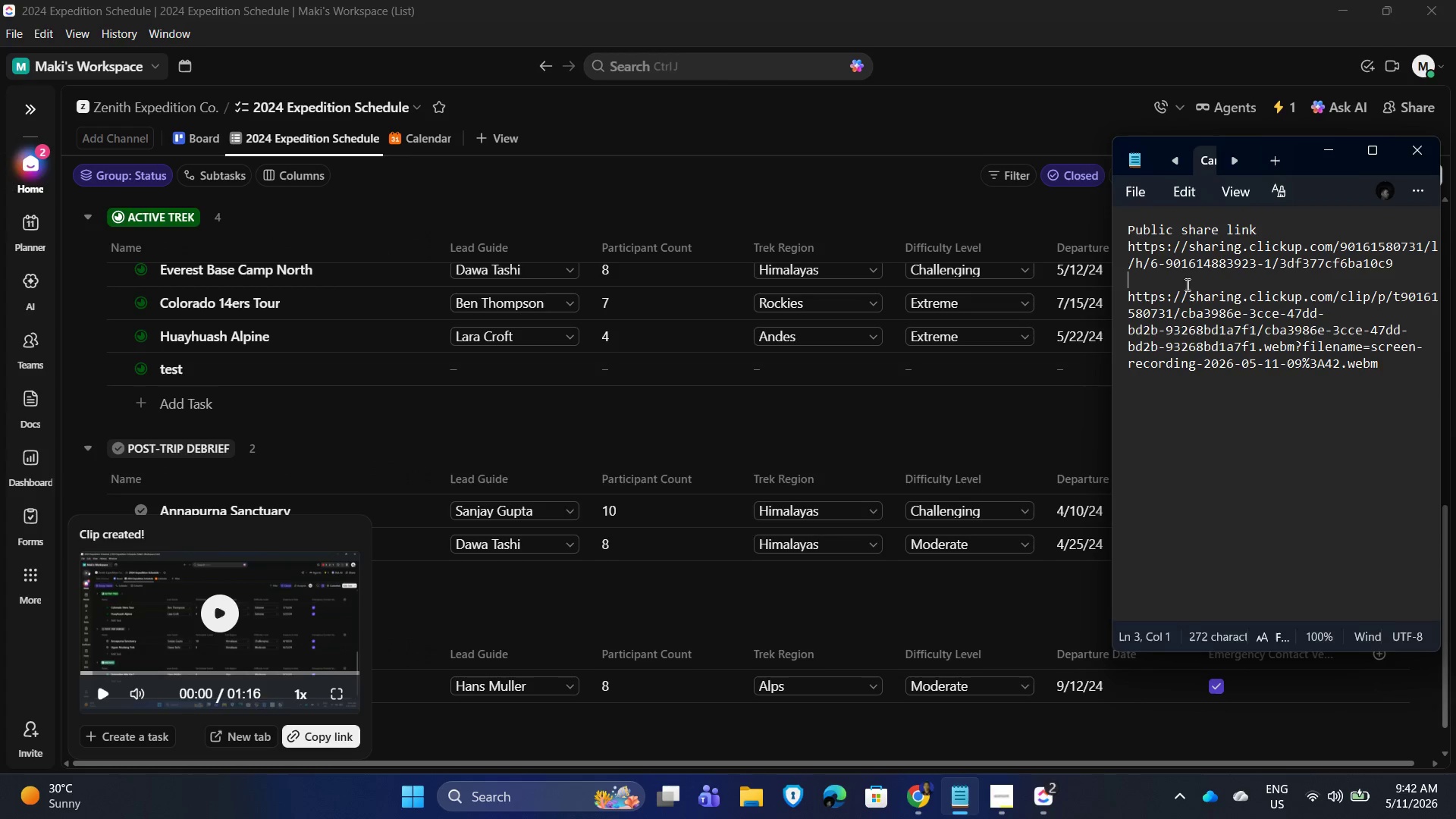 
key(Enter)
 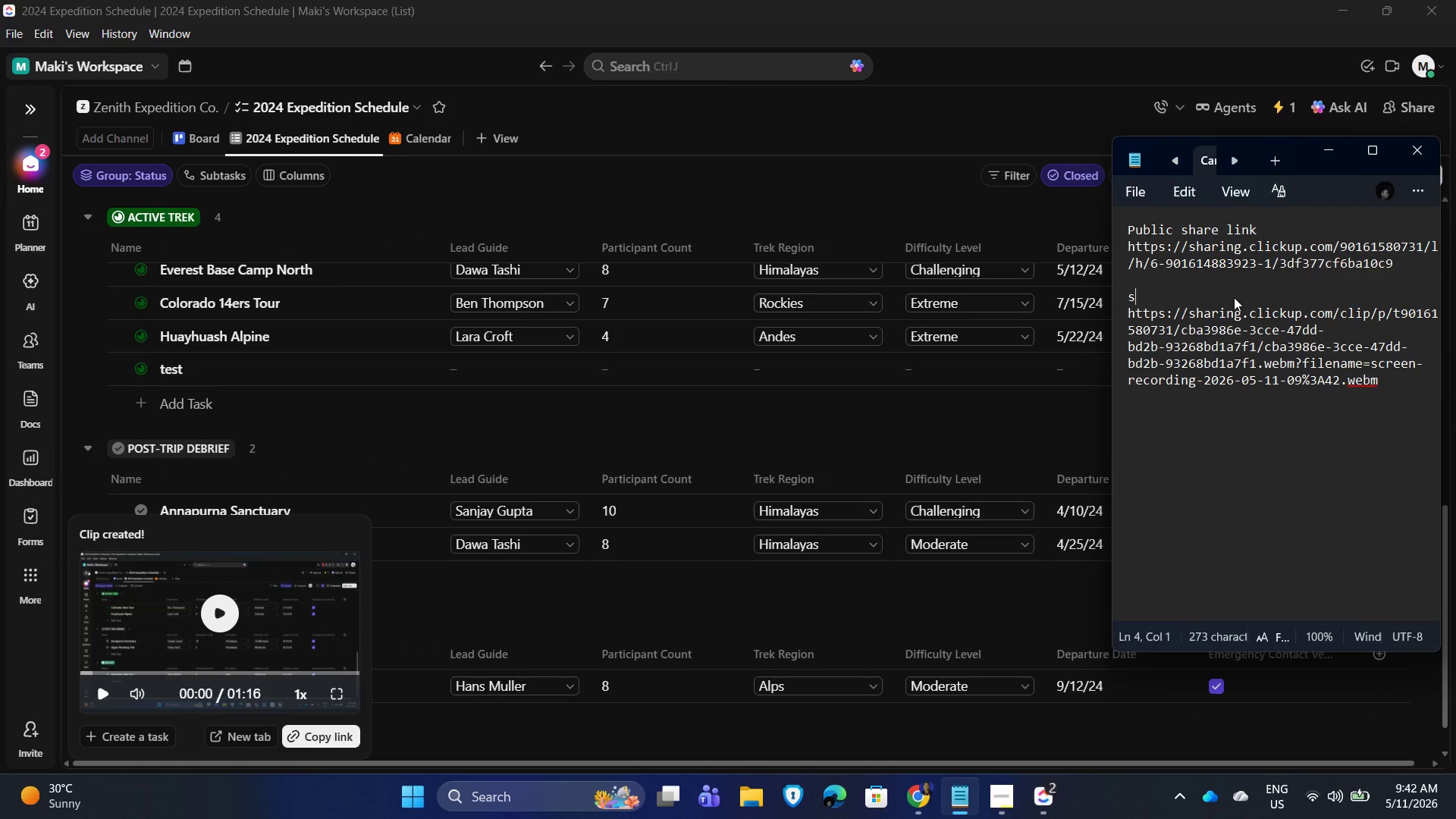 
type(screen reo)
key(Backspace)
type(cording)
 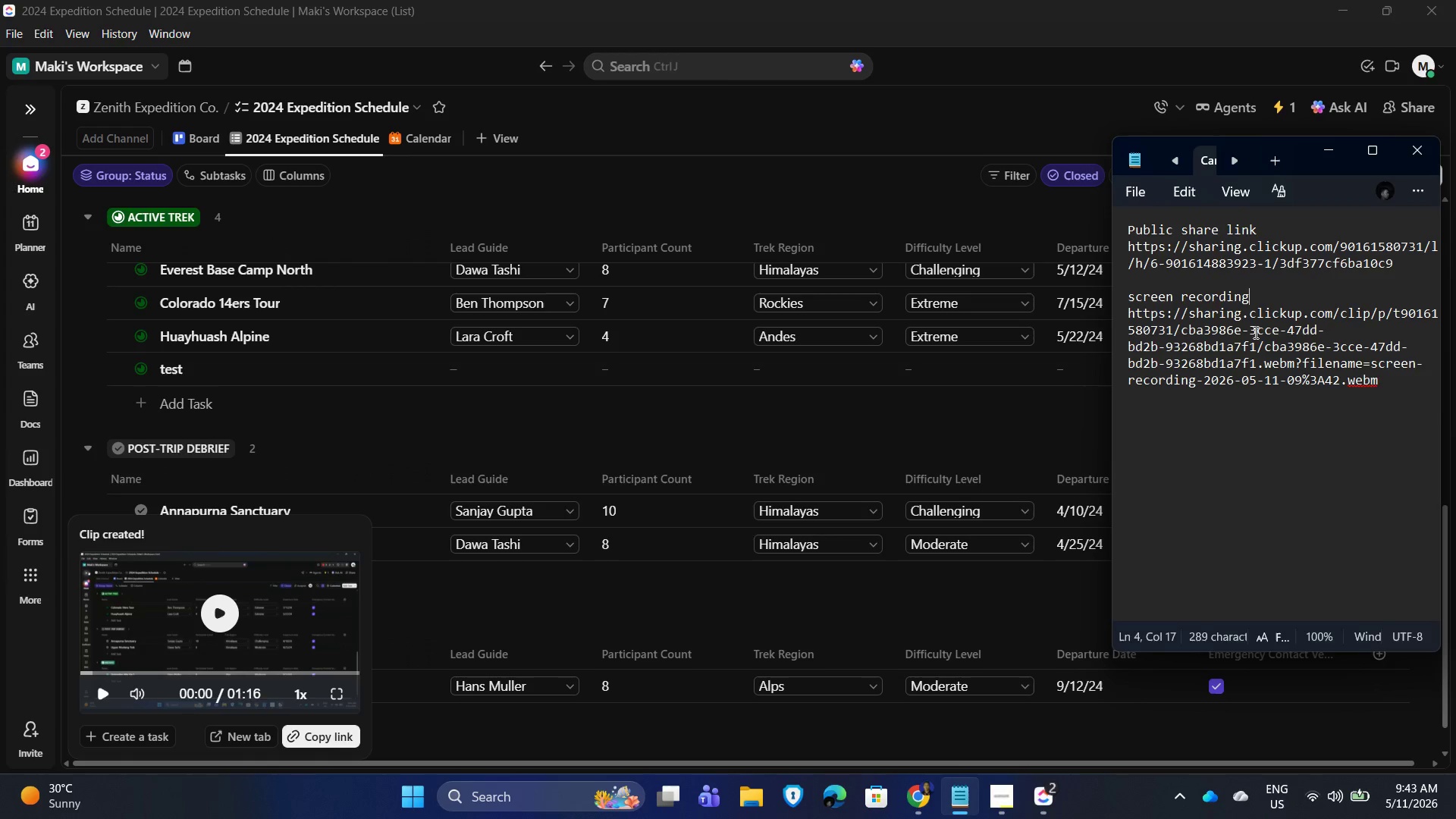 
left_click([1248, 487])
 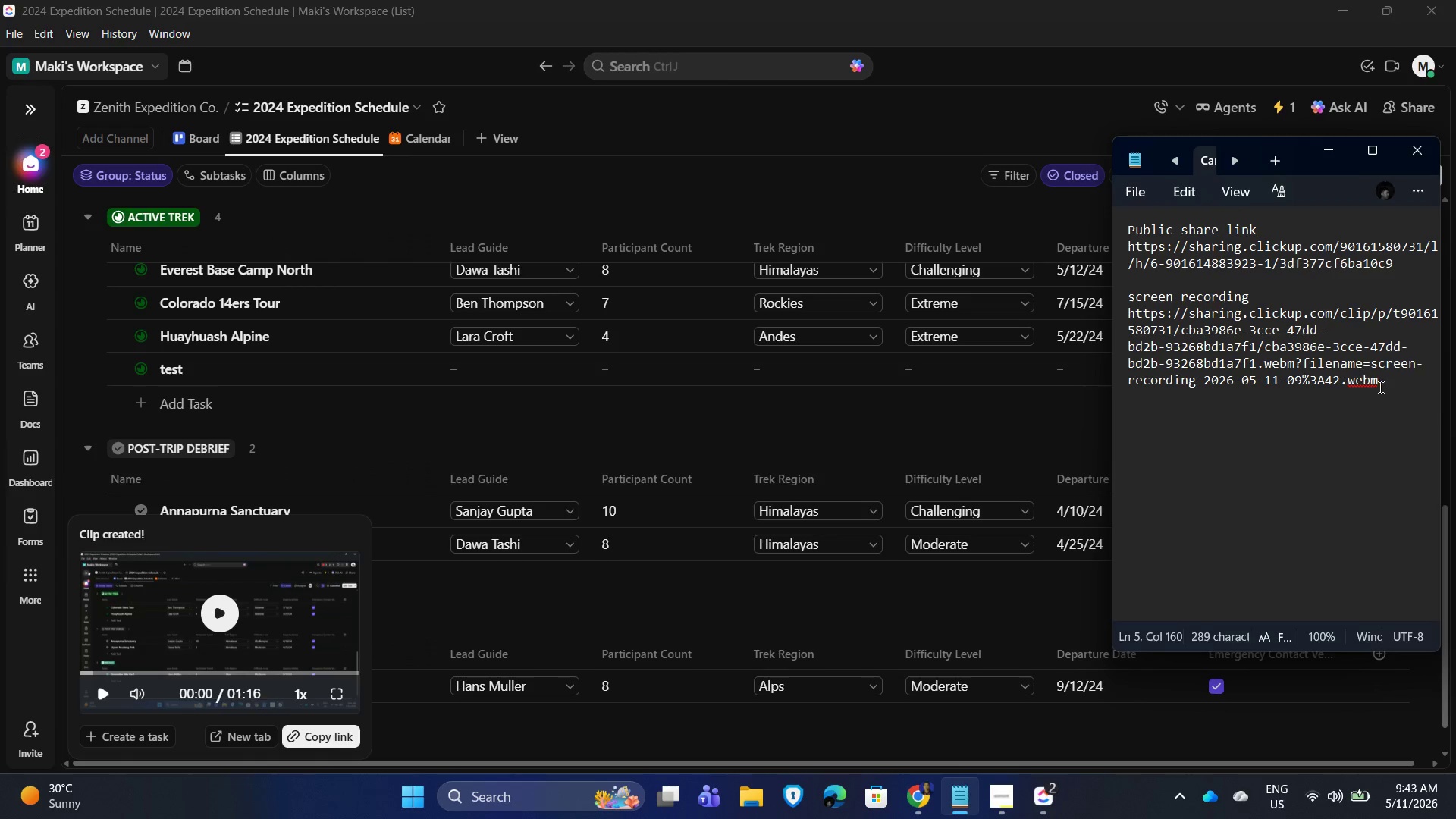 
left_click([1383, 387])
 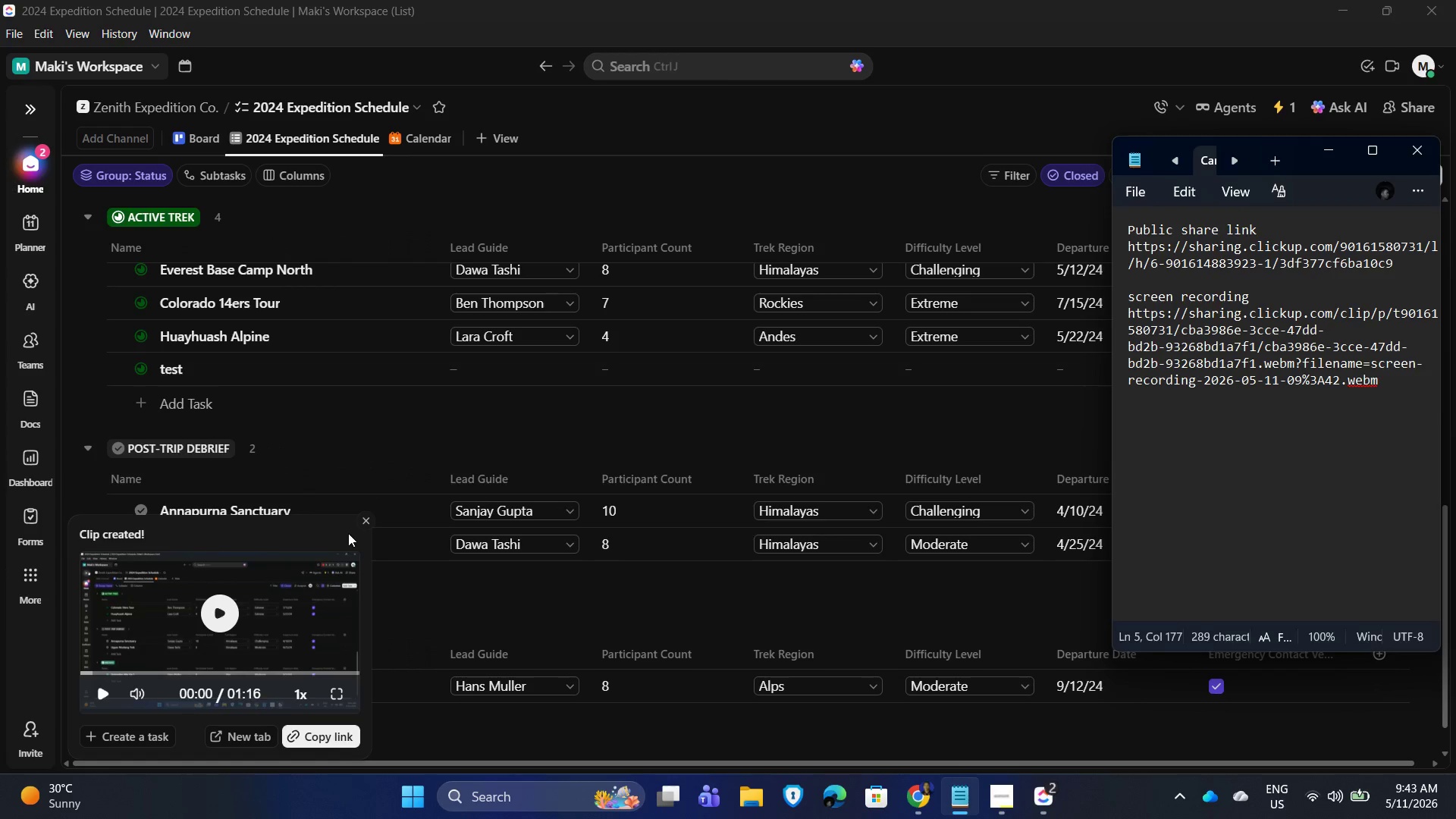 
left_click([363, 524])
 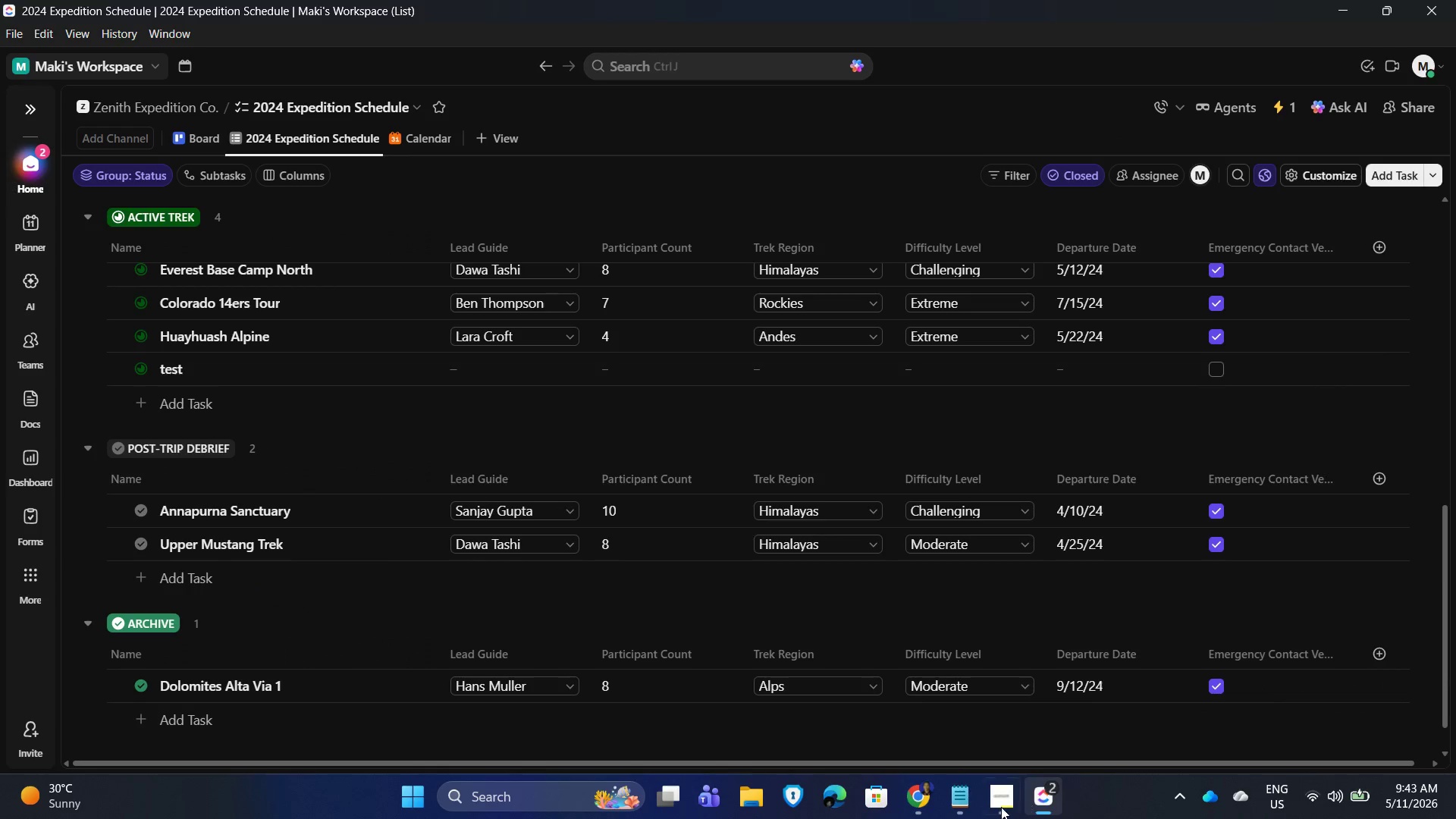 
left_click([1000, 810])